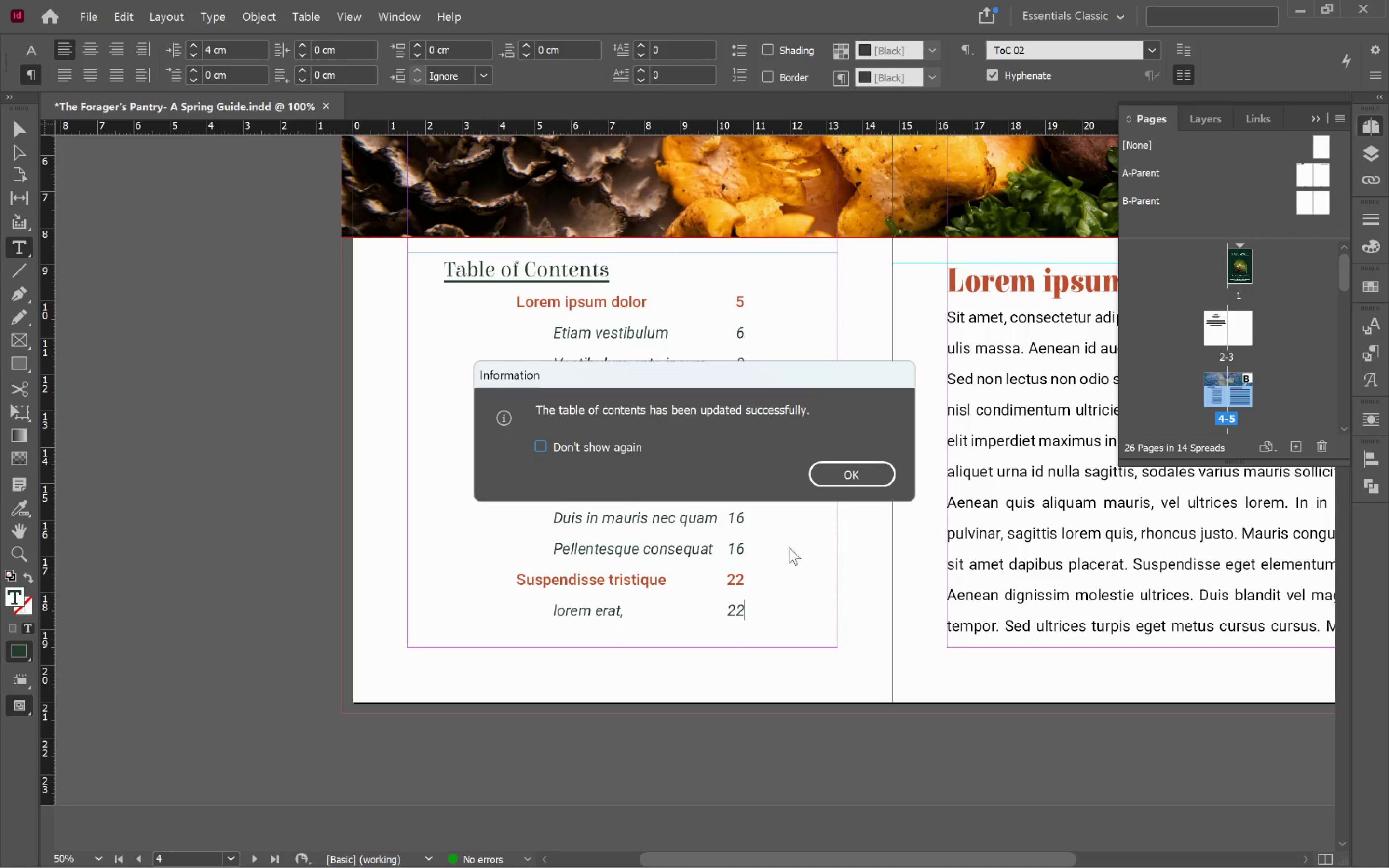 
left_click([858, 480])
 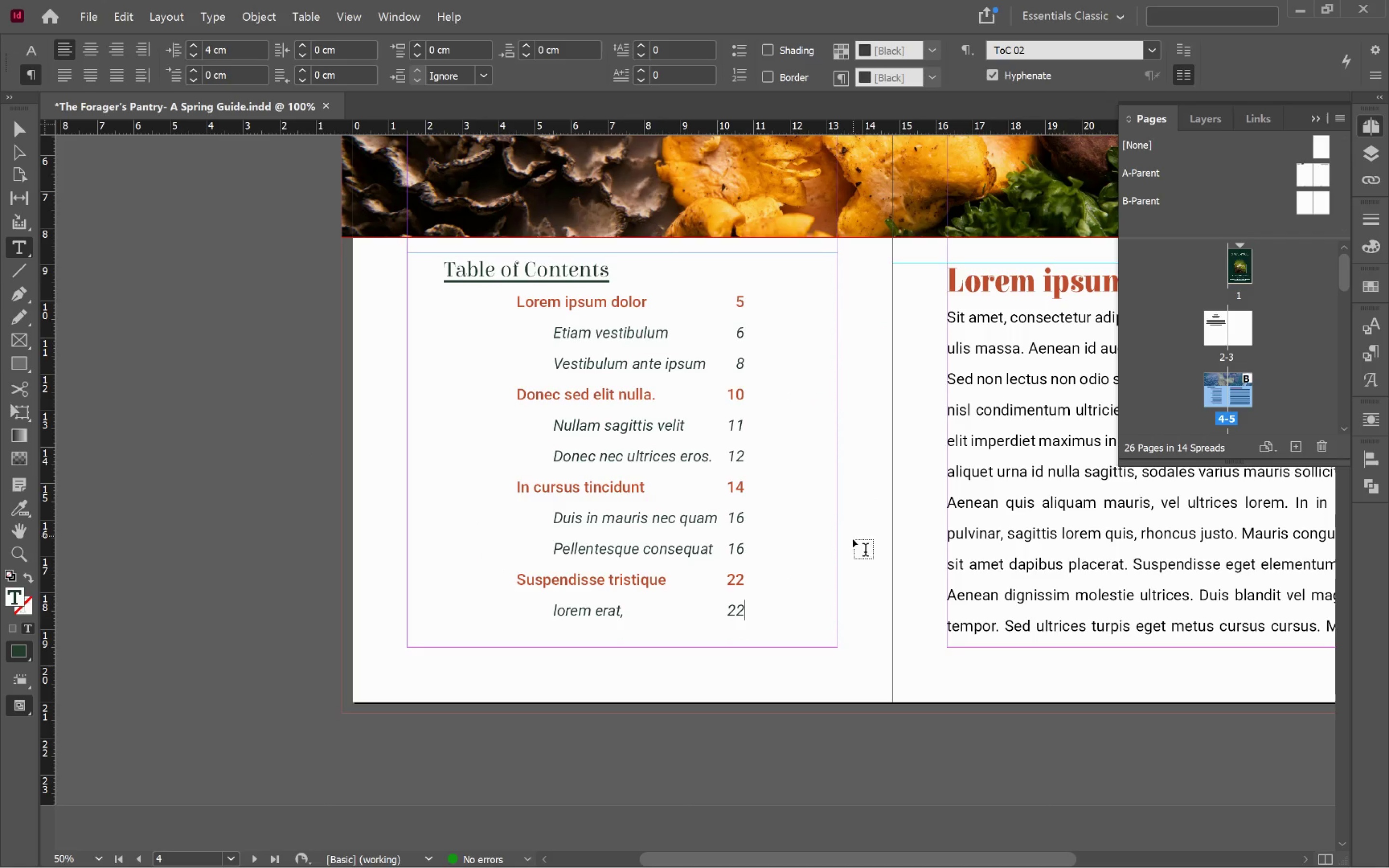 
hold_key(key=ControlLeft, duration=0.67)
left_click([787, 575])
 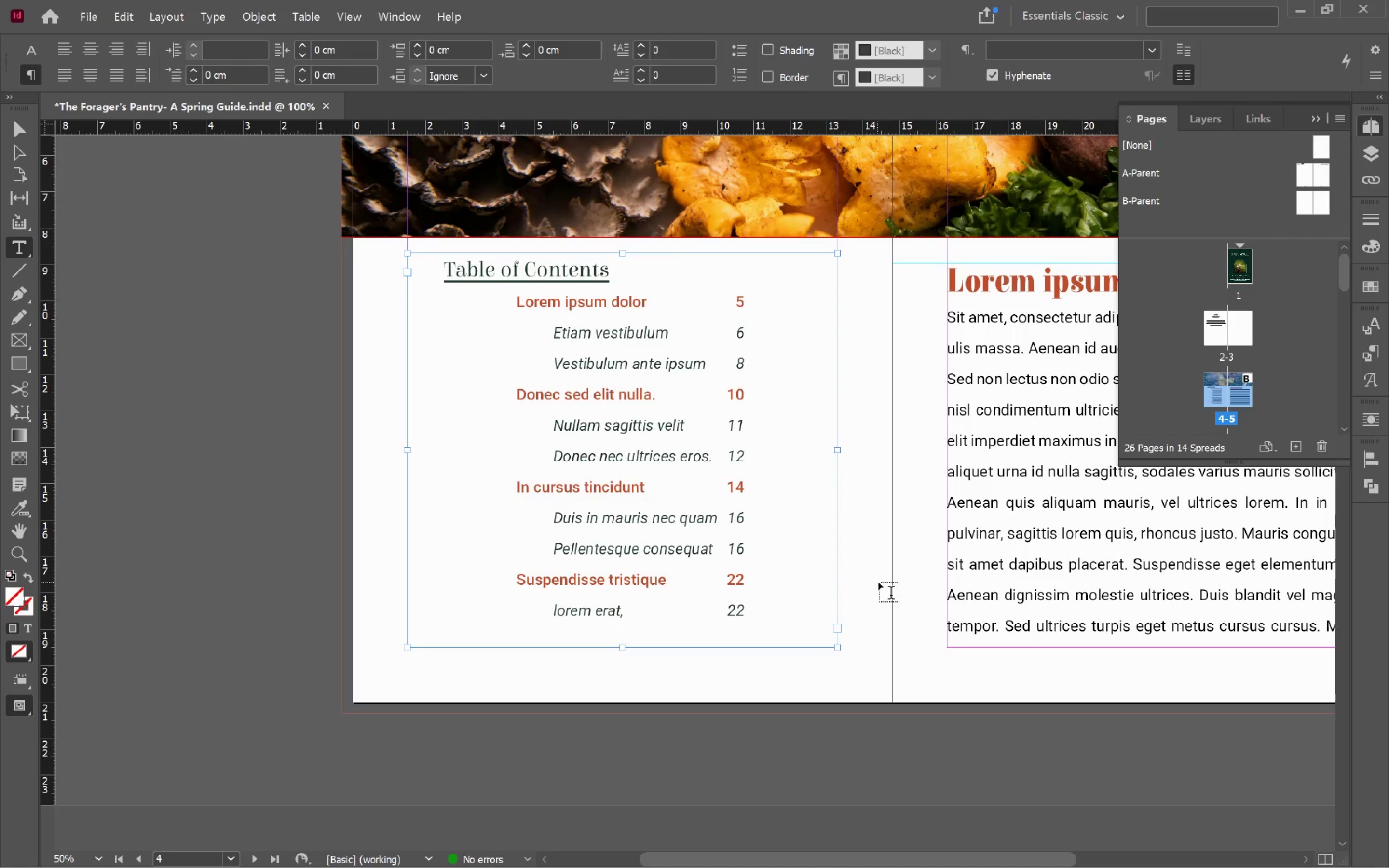 
hold_key(key=ControlLeft, duration=0.6)
left_click([875, 571])
 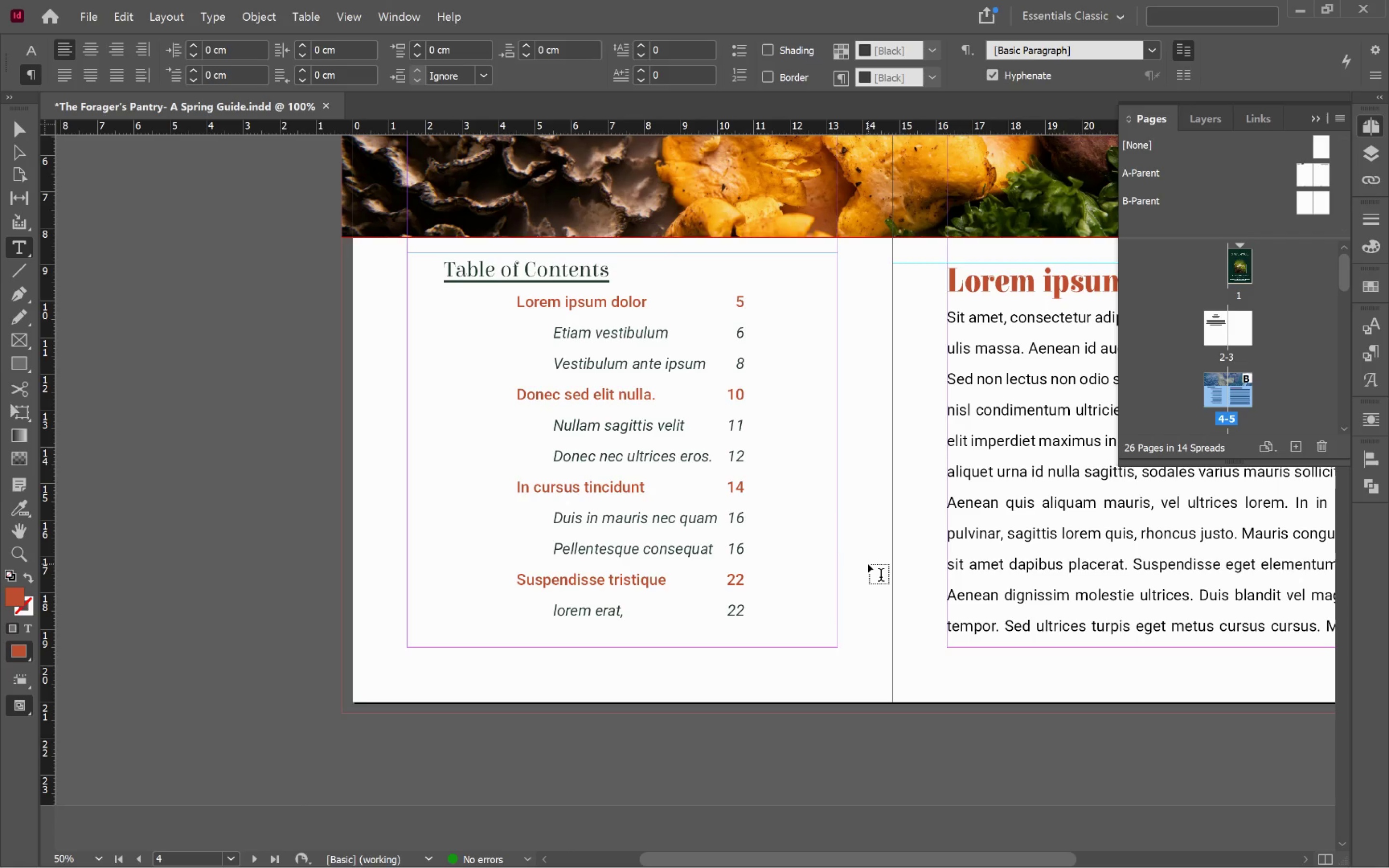 
hold_key(key=AltLeft, duration=0.53)
scroll: coordinate [868, 564], scroll_direction: down, amount: 1.0
 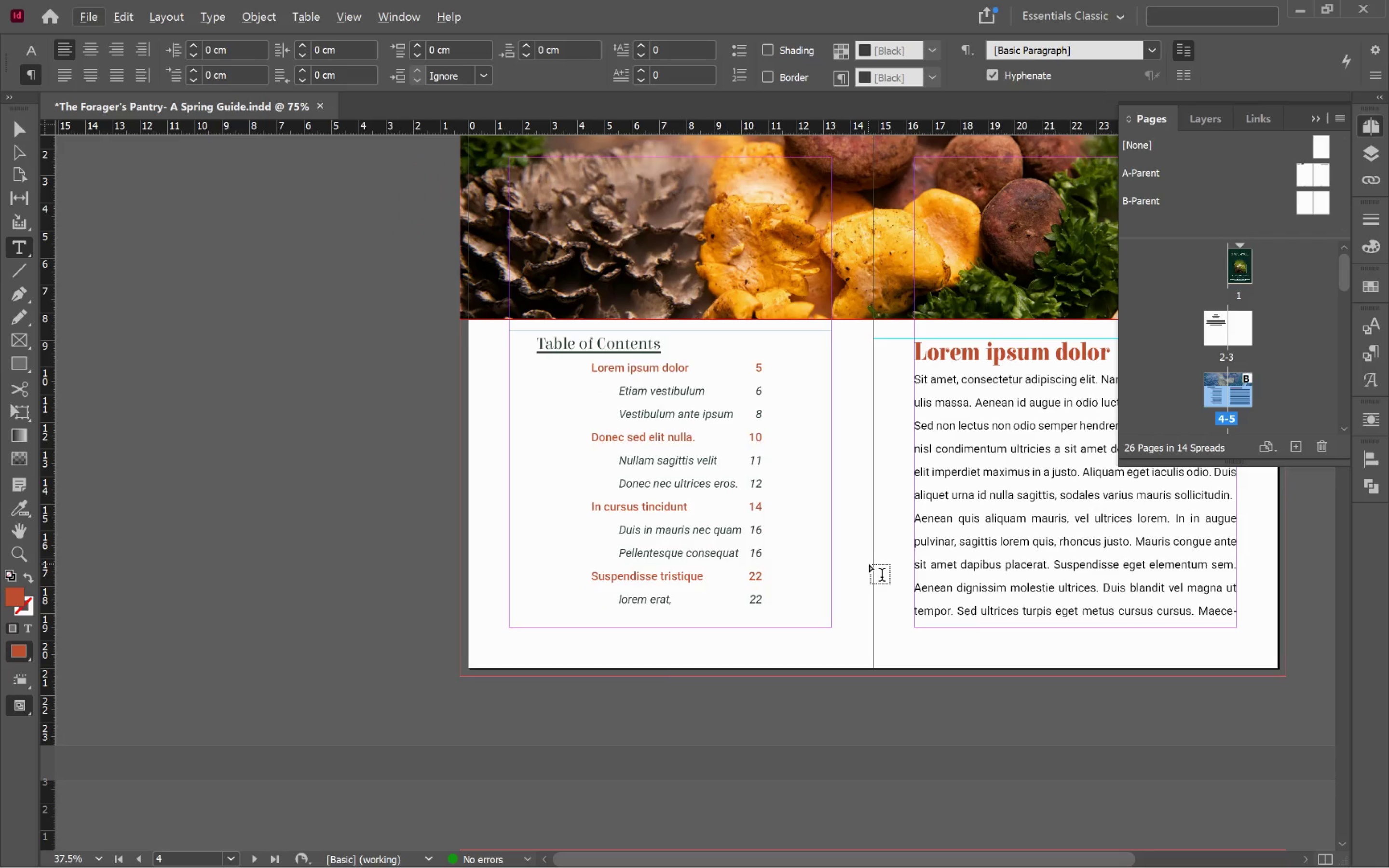 
hold_key(key=ControlLeft, duration=0.68)
scroll: coordinate [864, 558], scroll_direction: down, amount: 3.0
 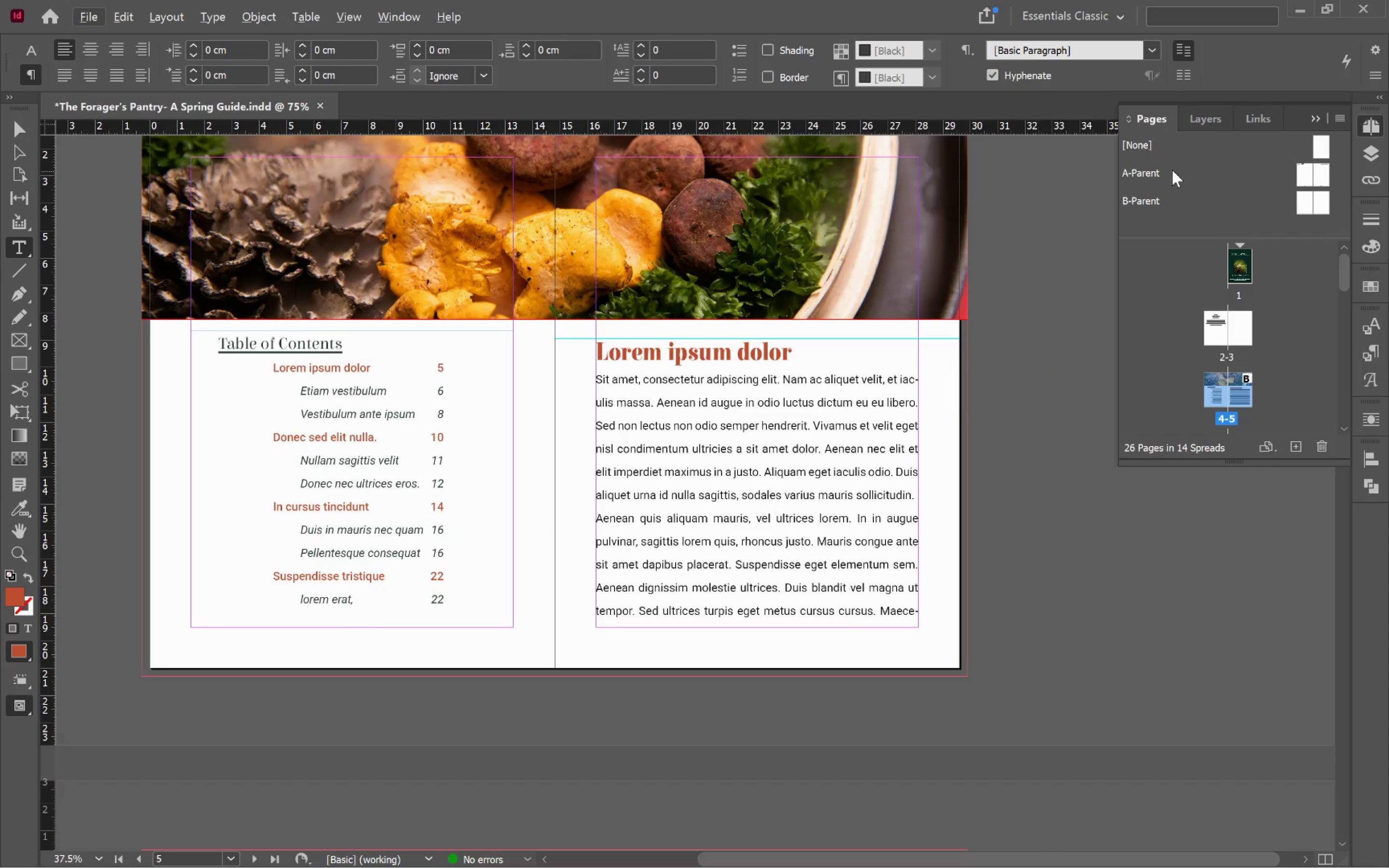 
double_click([1172, 170])
 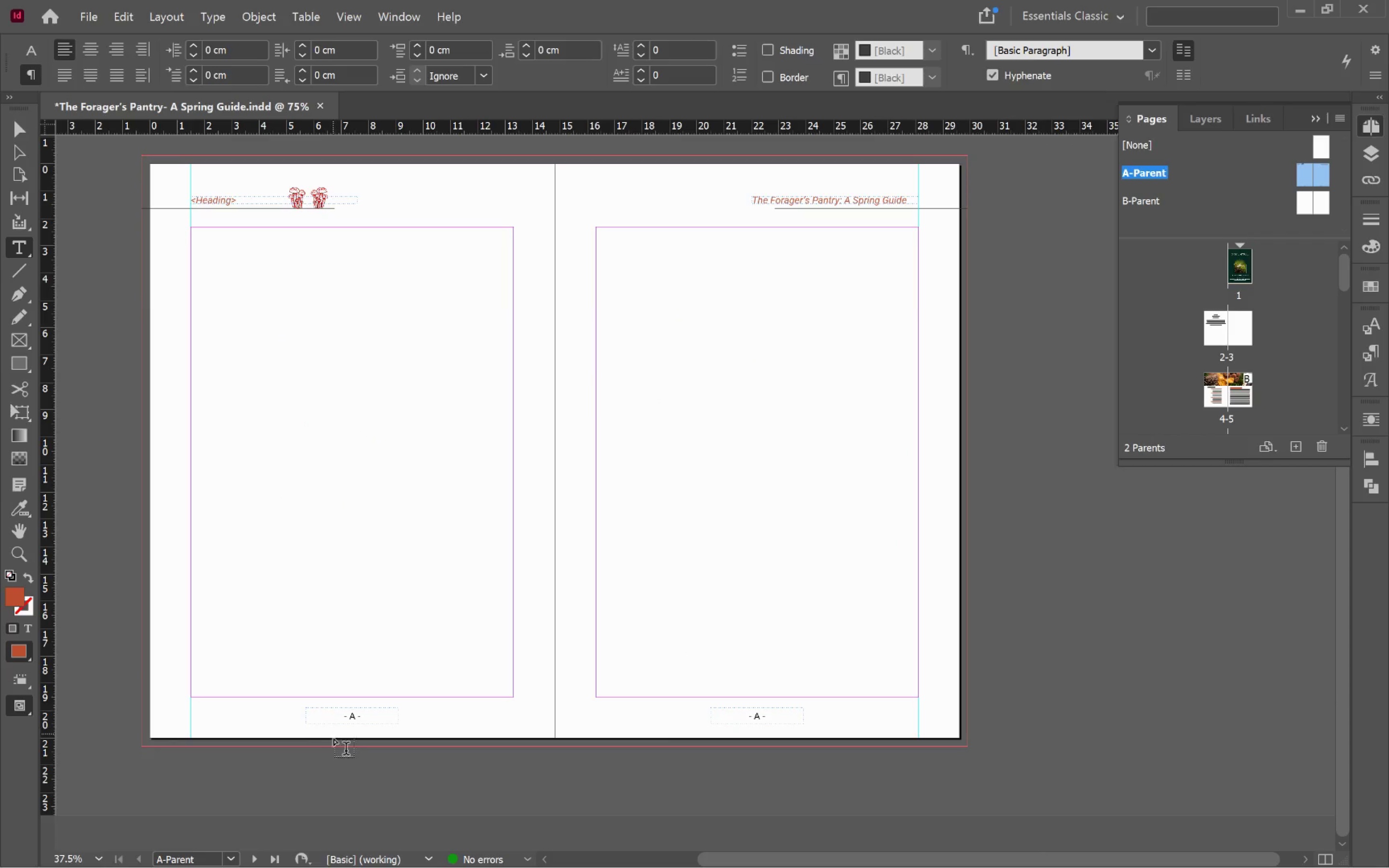 
key(Control+ControlLeft)
 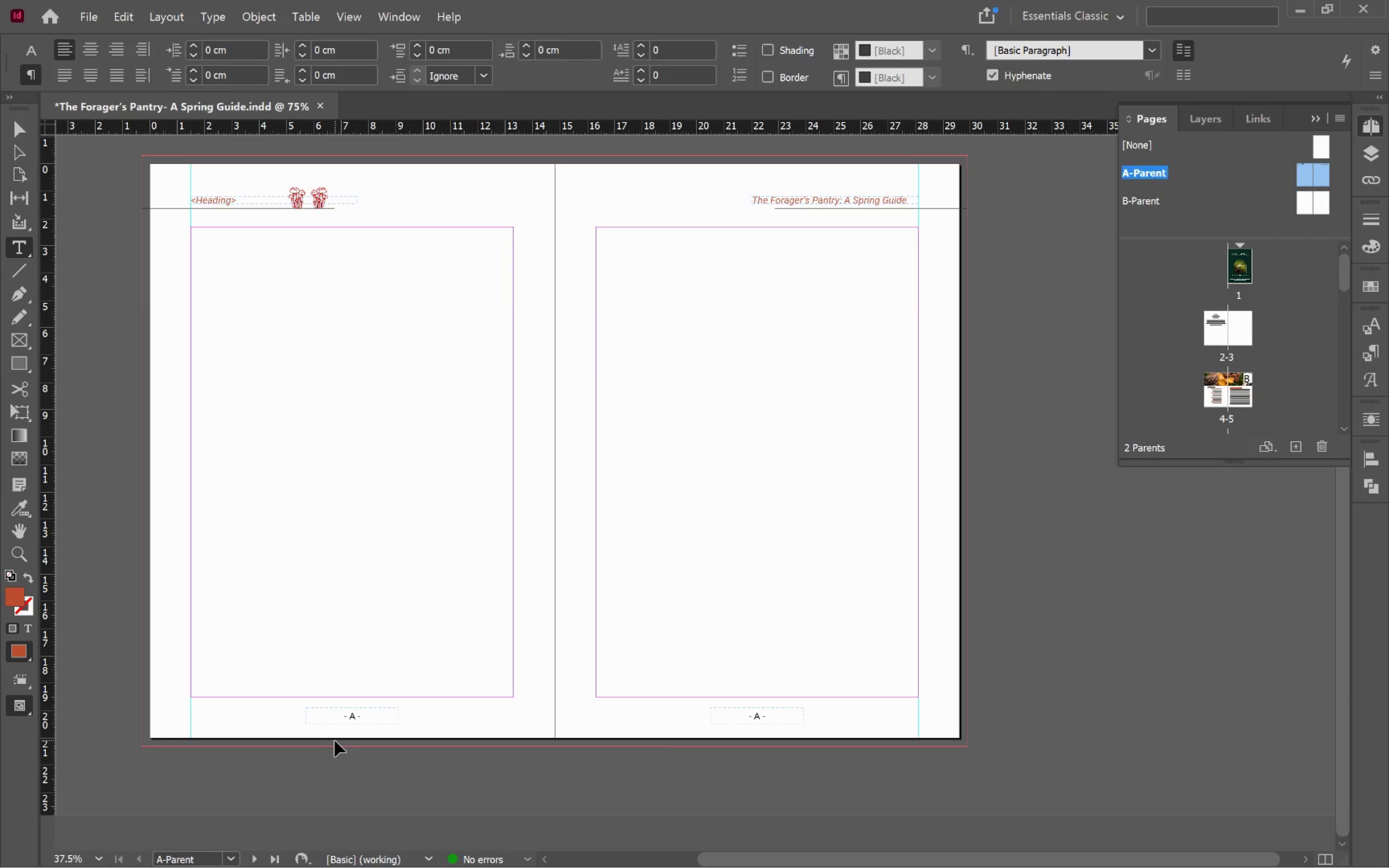 
left_click([335, 741])
 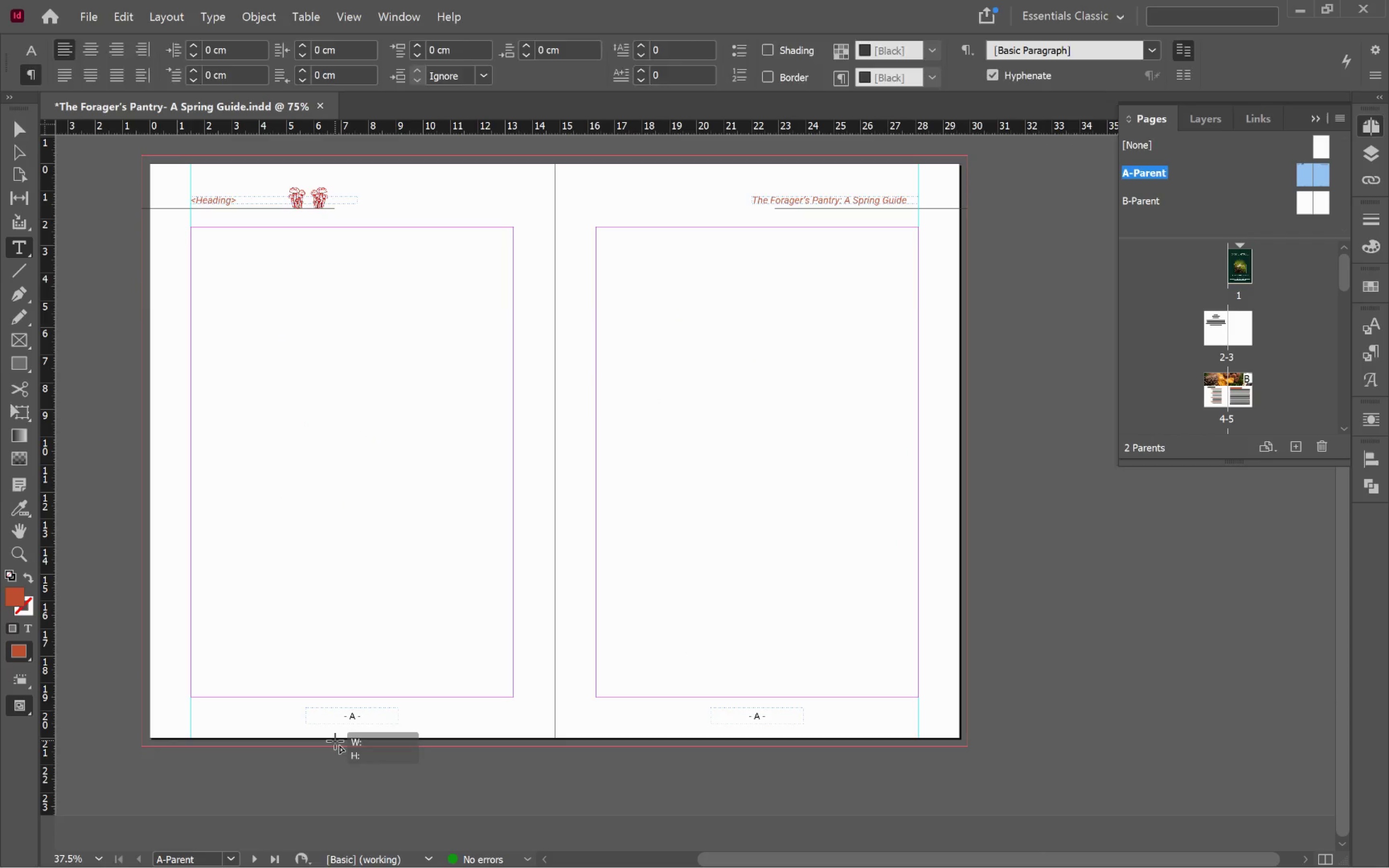 
hold_key(key=ControlLeft, duration=1.76)
left_click([337, 740])
 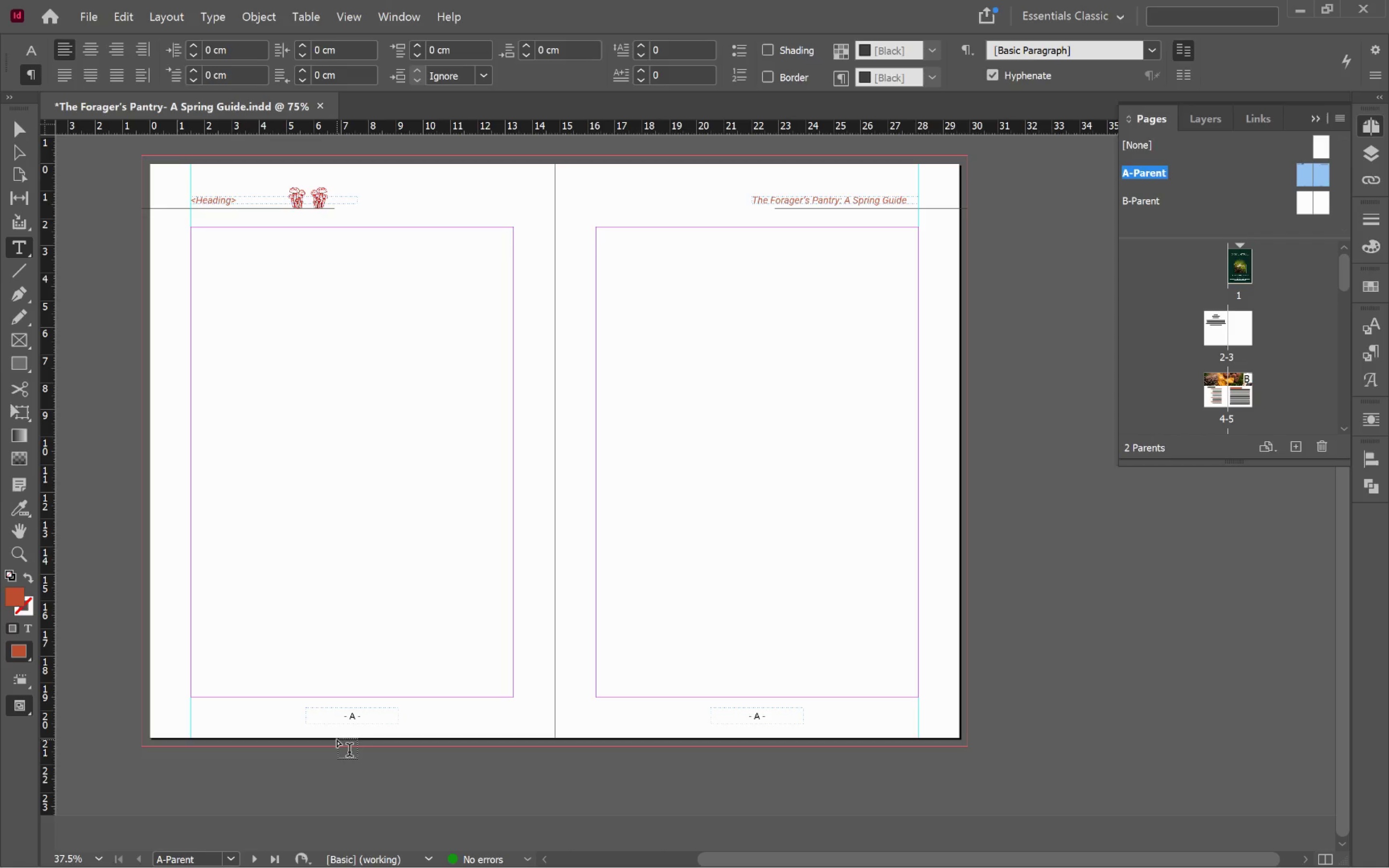 
wait(5.23)
 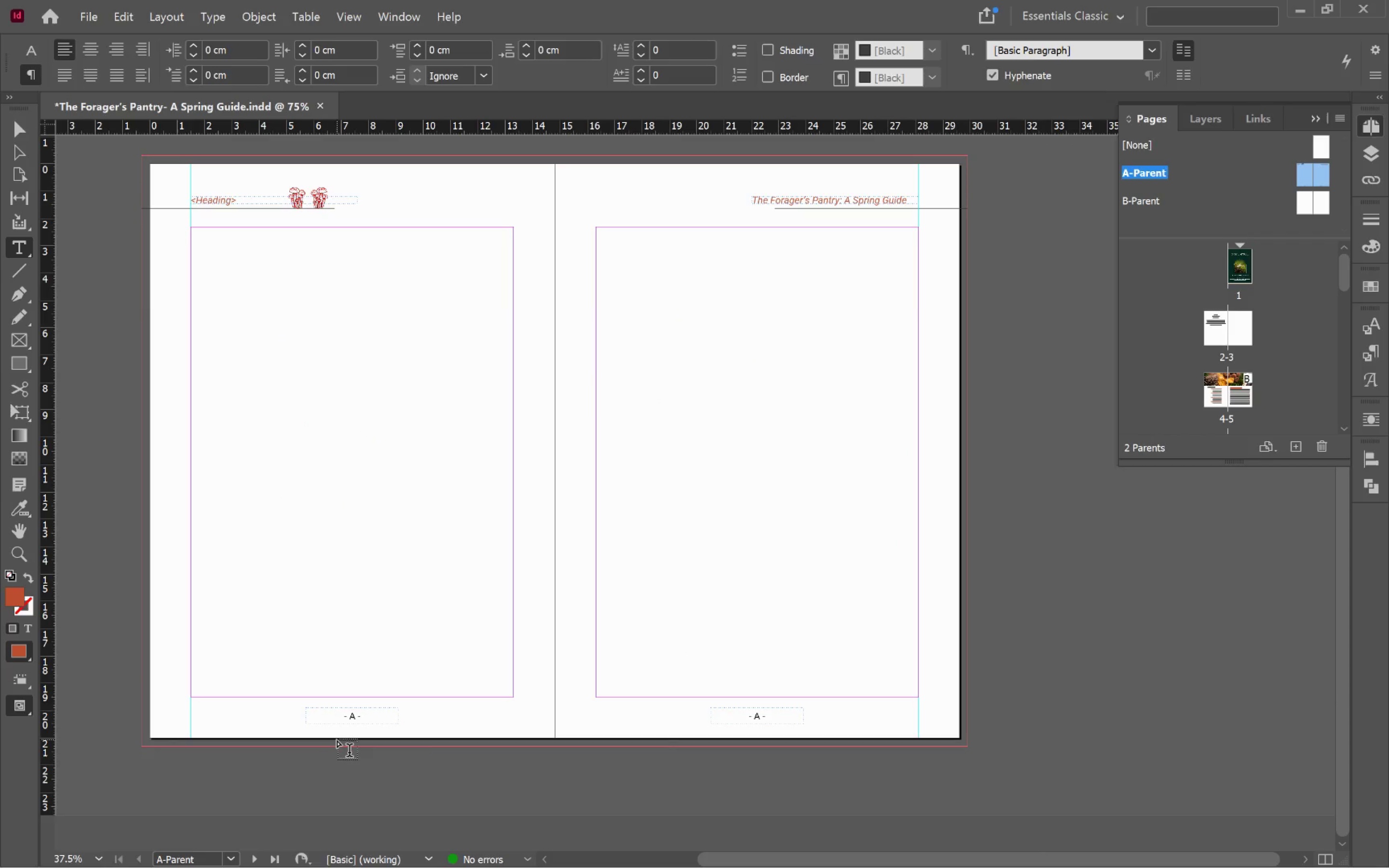 
key(V)
 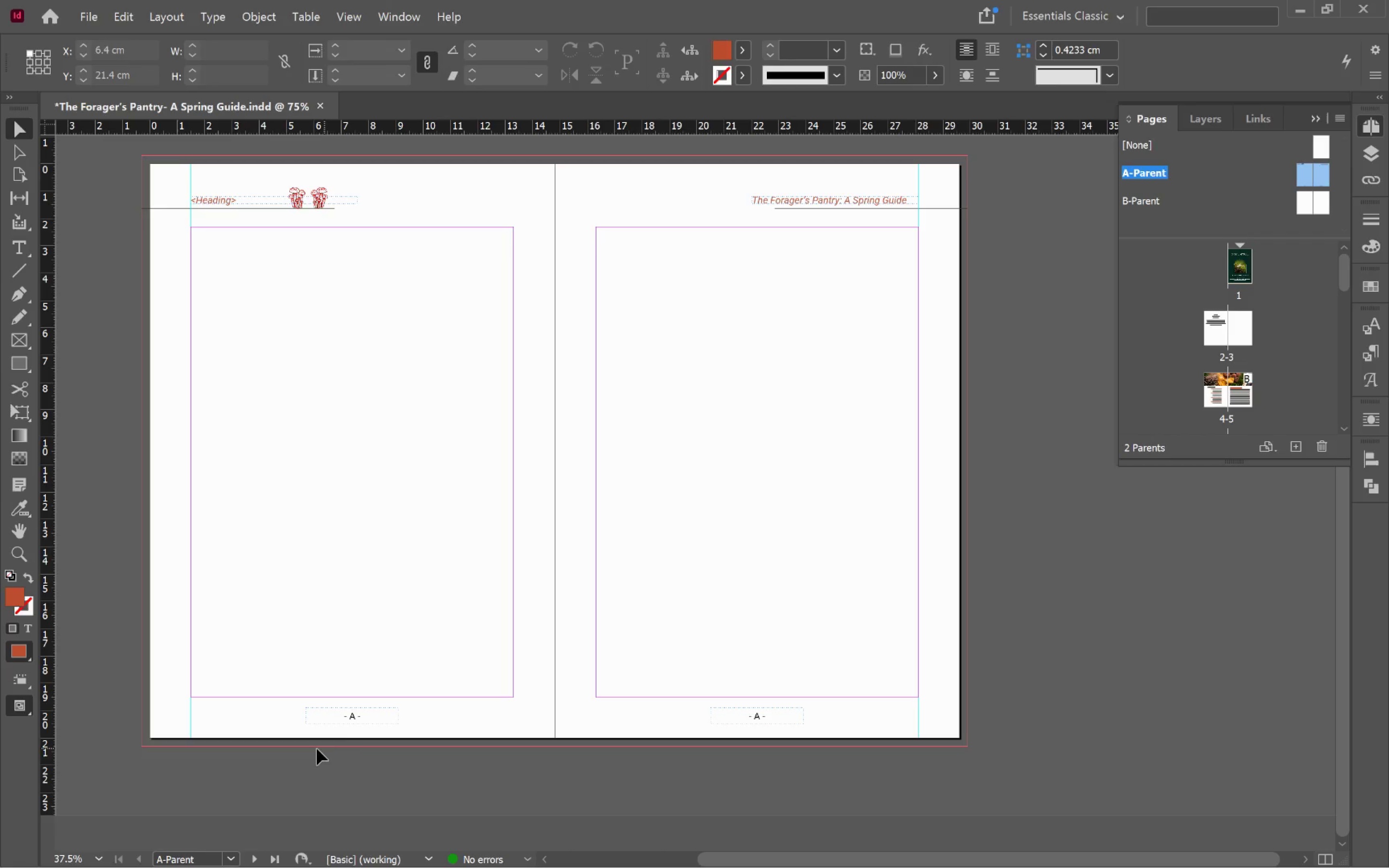 
left_click_drag(start_coordinate=[313, 749], to_coordinate=[848, 687])
 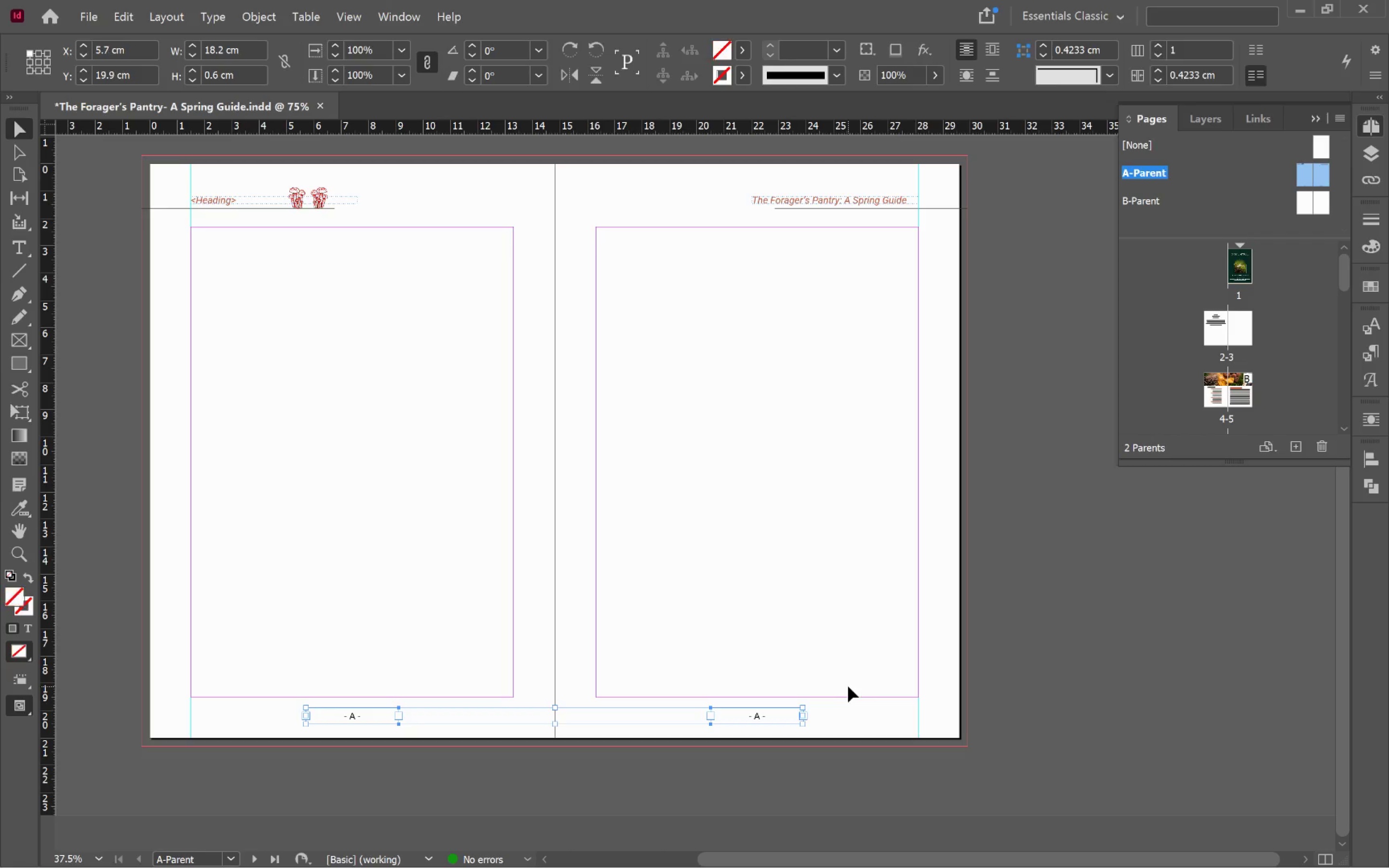 
key(Control+C)
 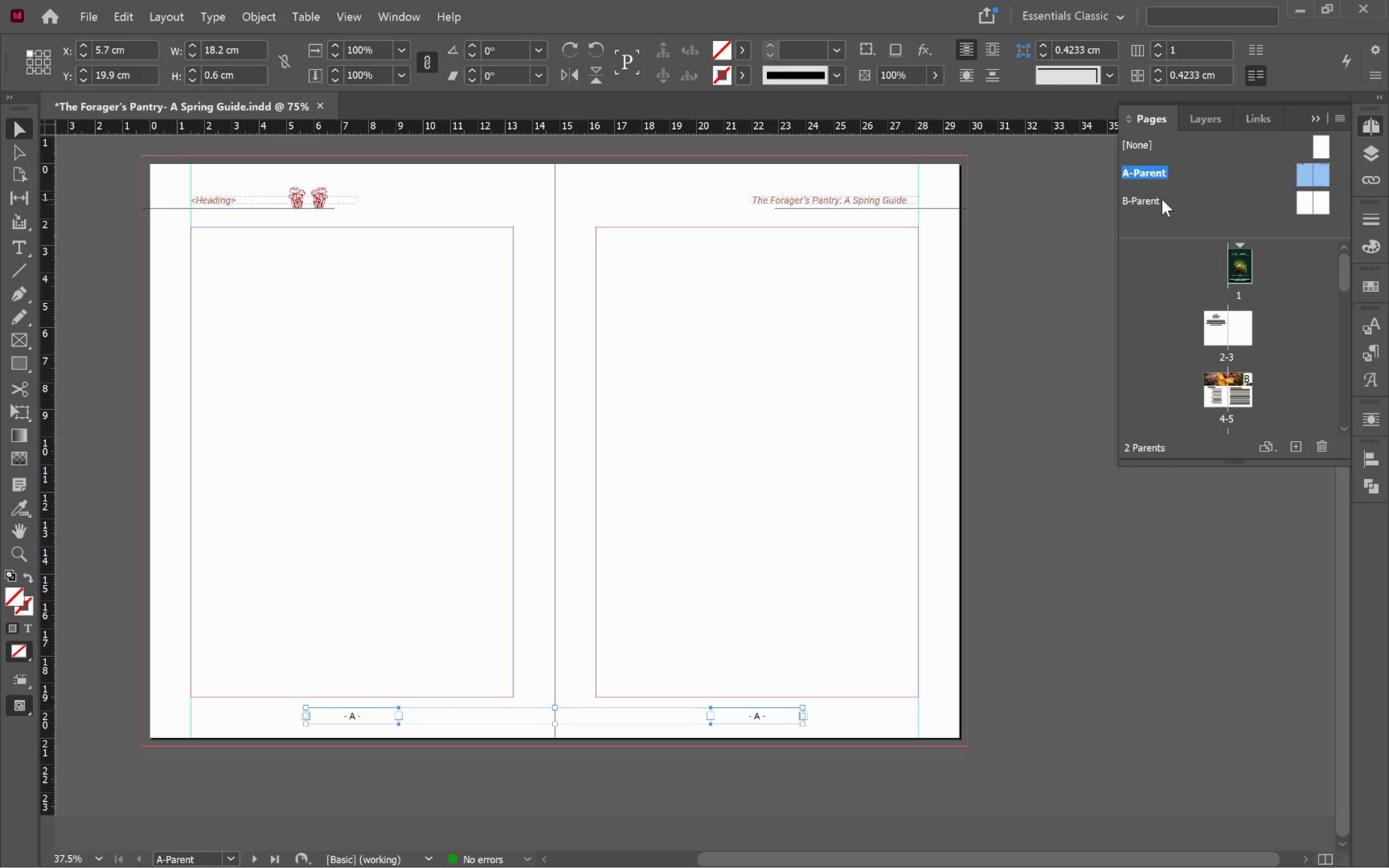 
double_click([1162, 199])
 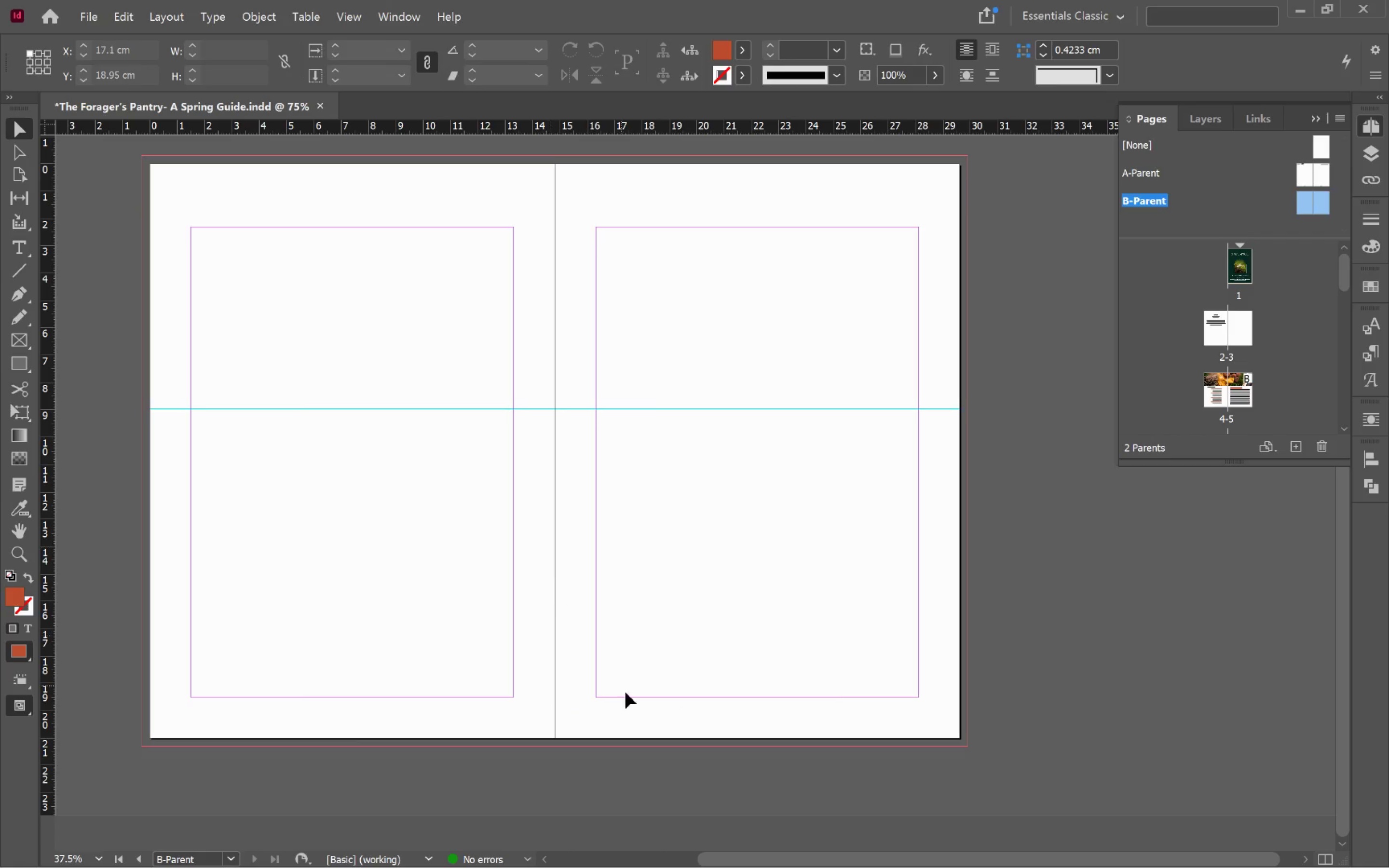 
left_click([618, 706])
 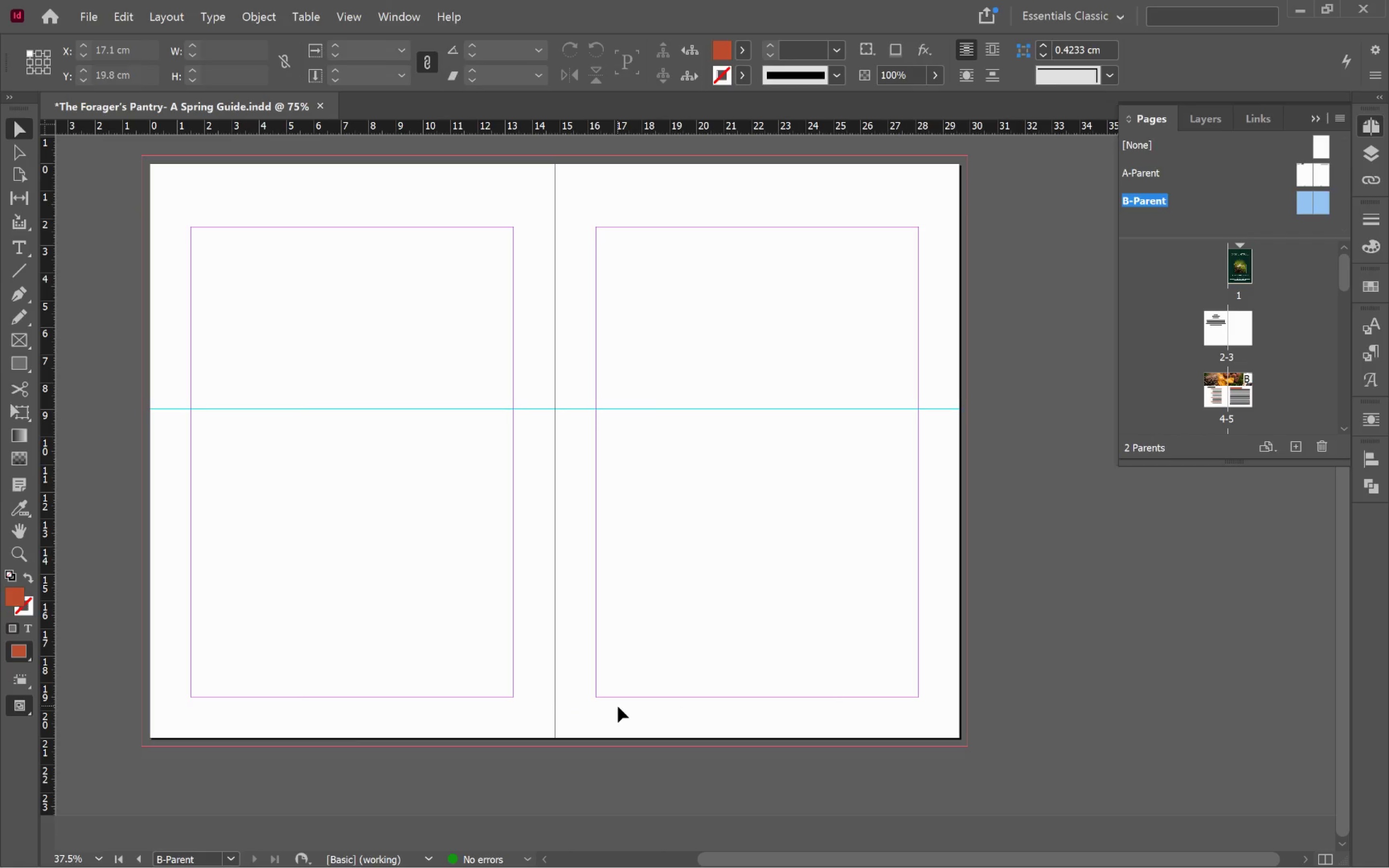 
key(Alt+Control+Shift+V)
 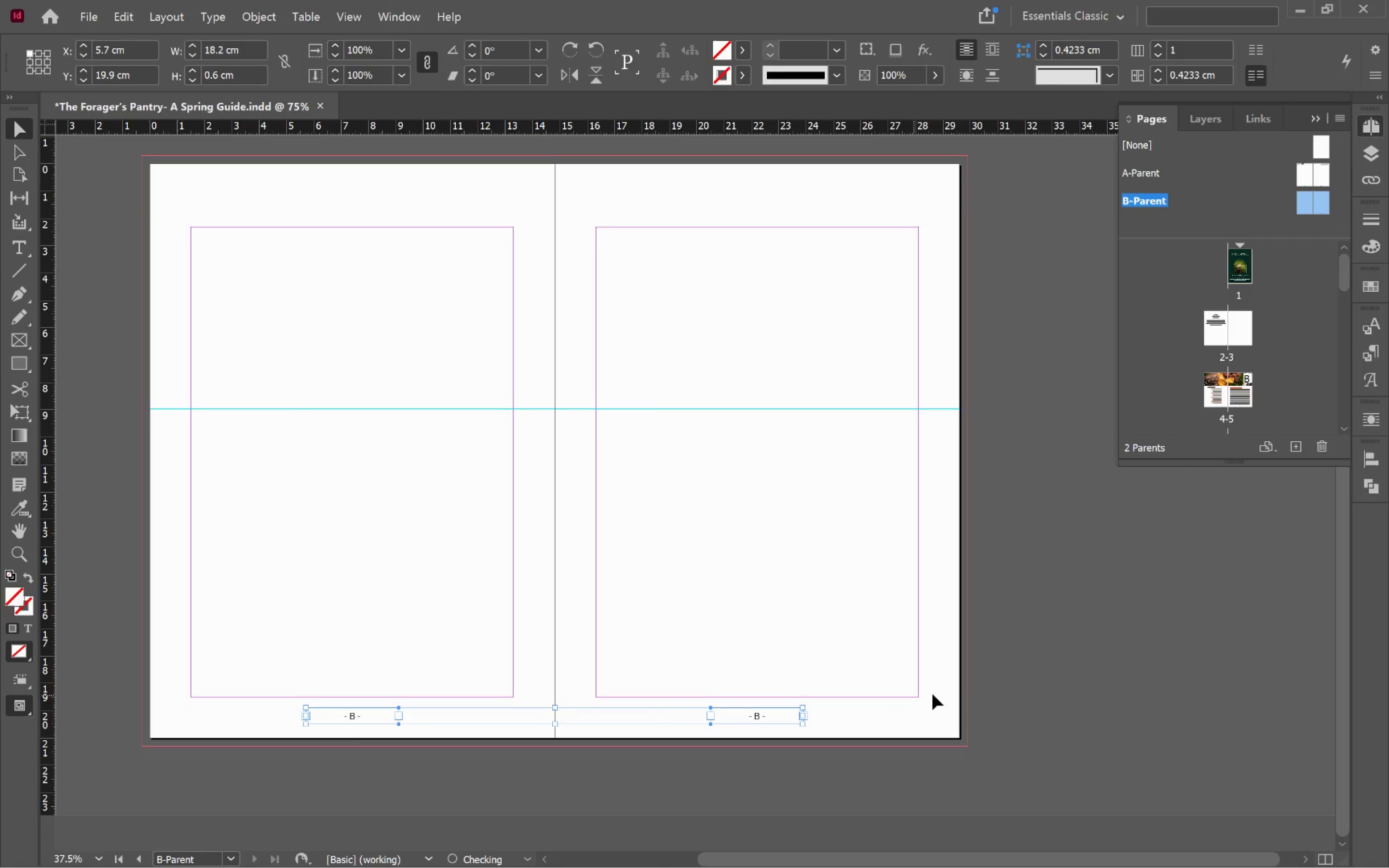 
left_click([1001, 688])
 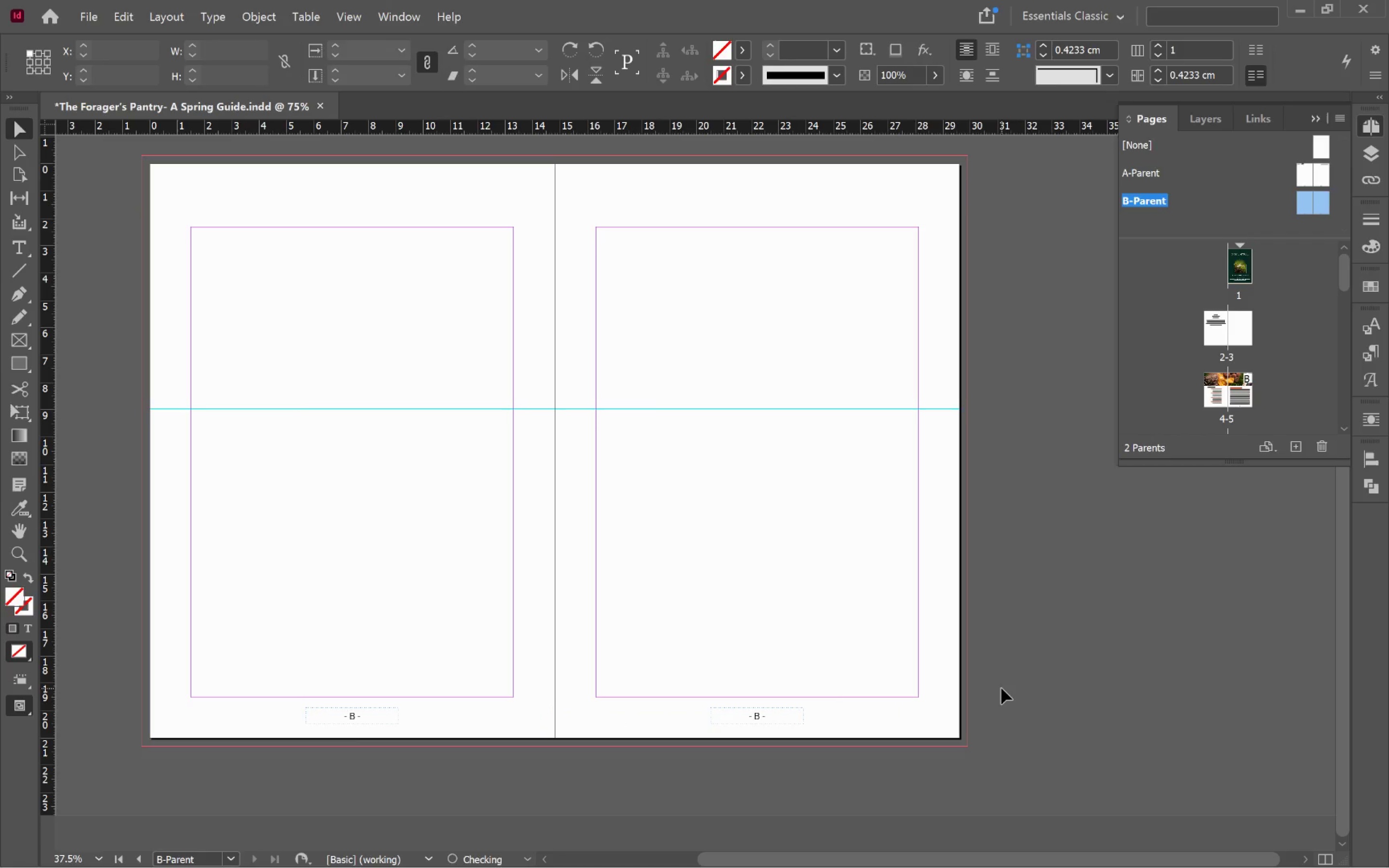 
key(Control+S)
 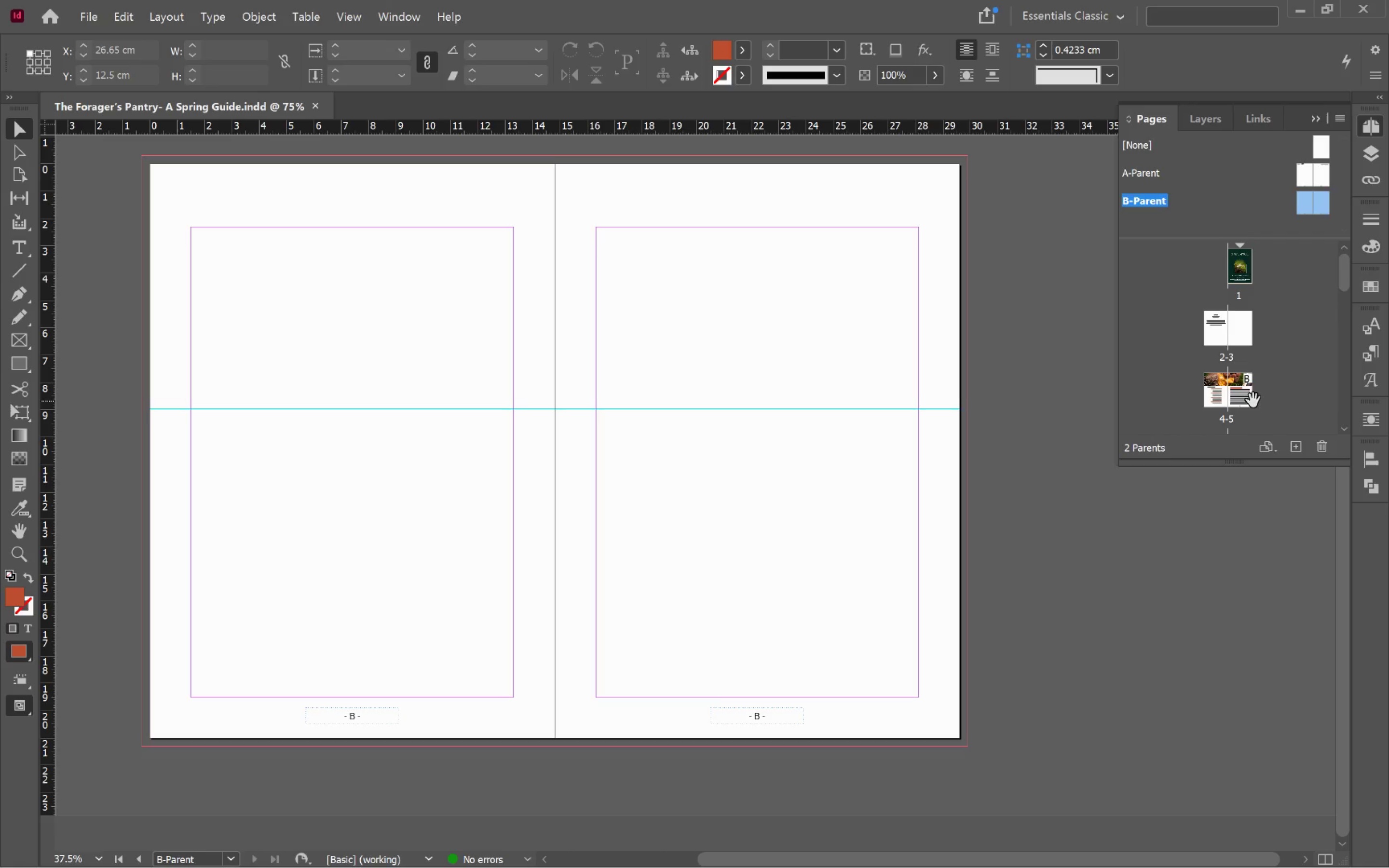 
double_click([1241, 398])
 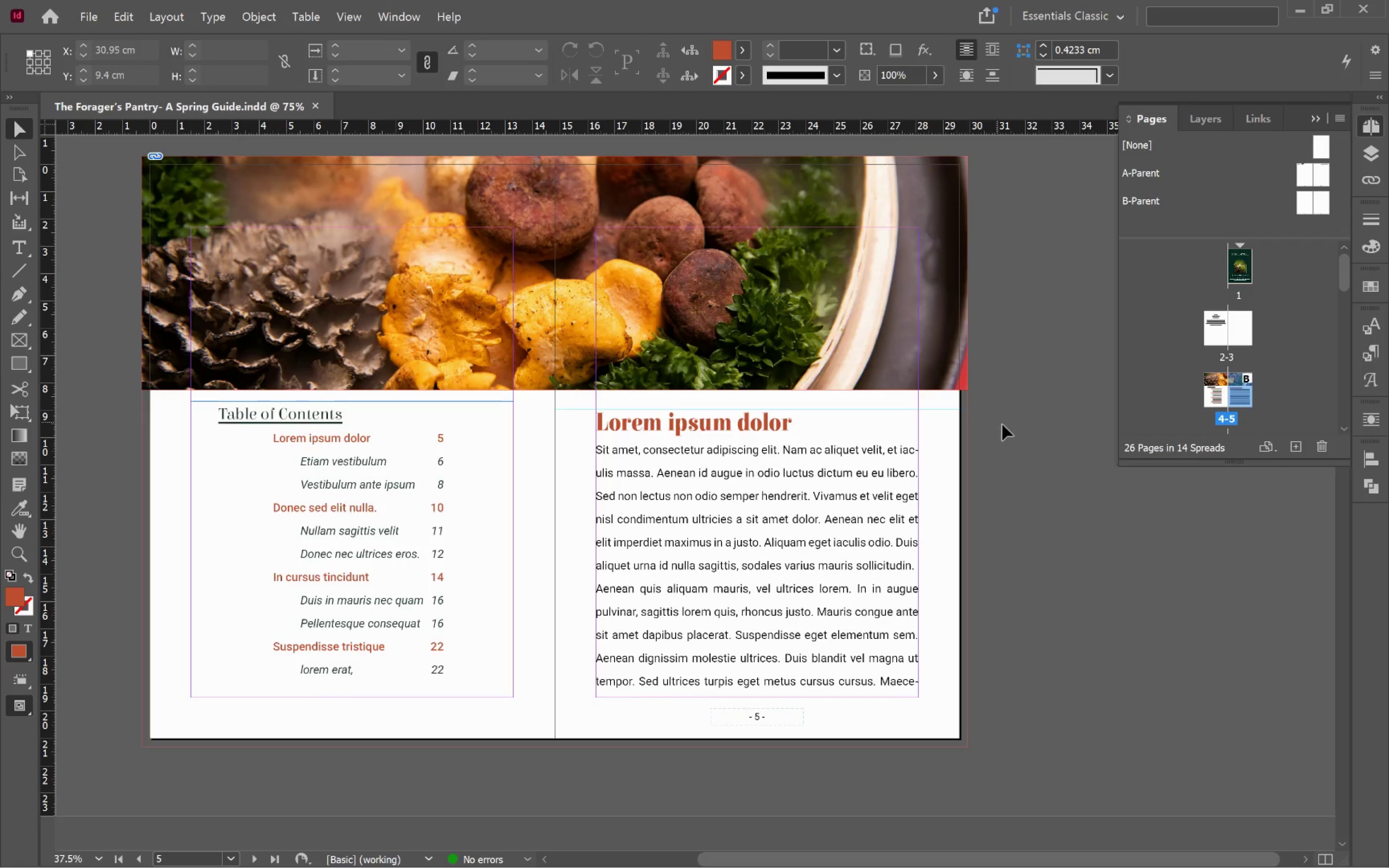 
left_click([1031, 430])
 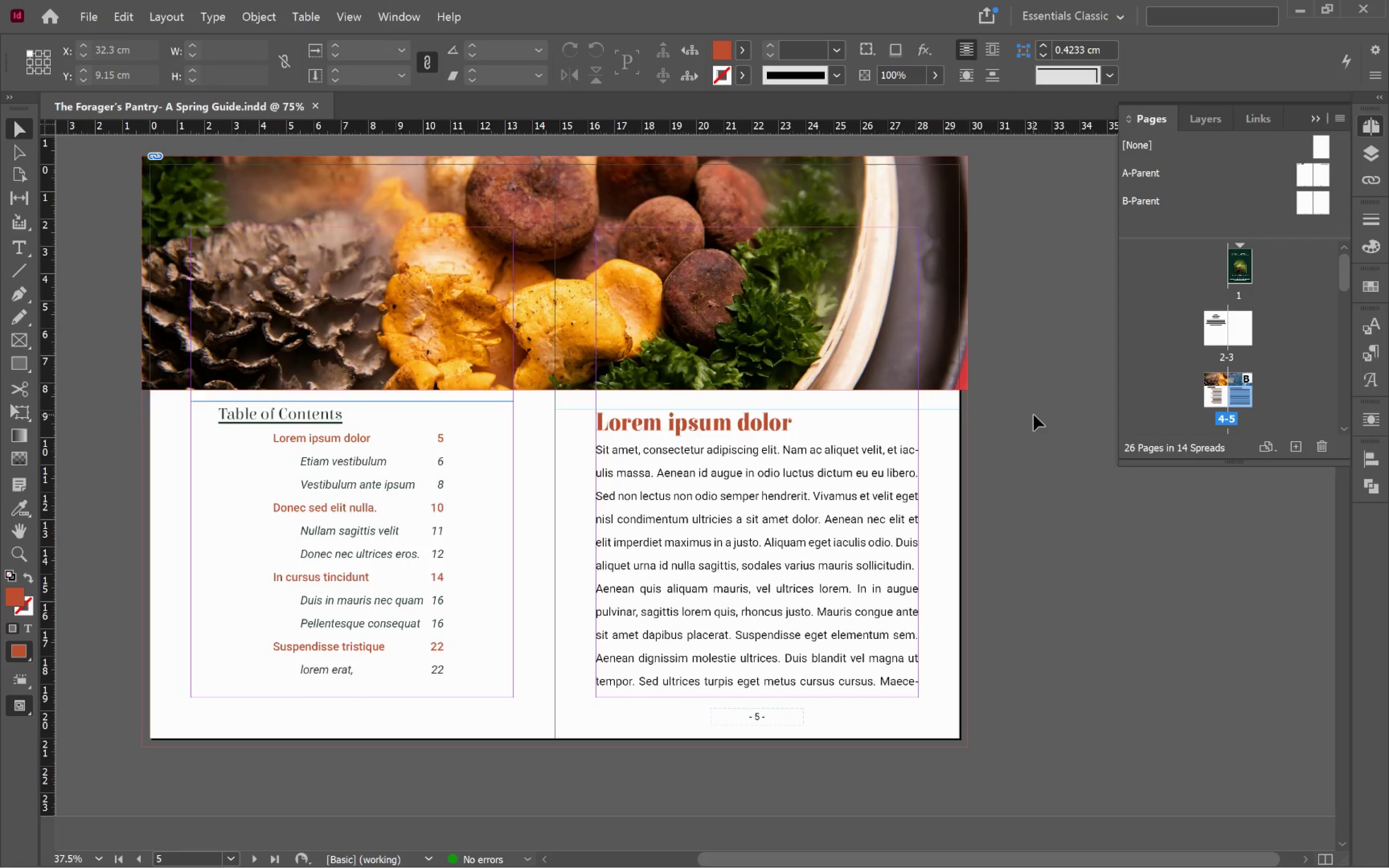 
scroll: coordinate [1035, 414], scroll_direction: down, amount: 43.0
 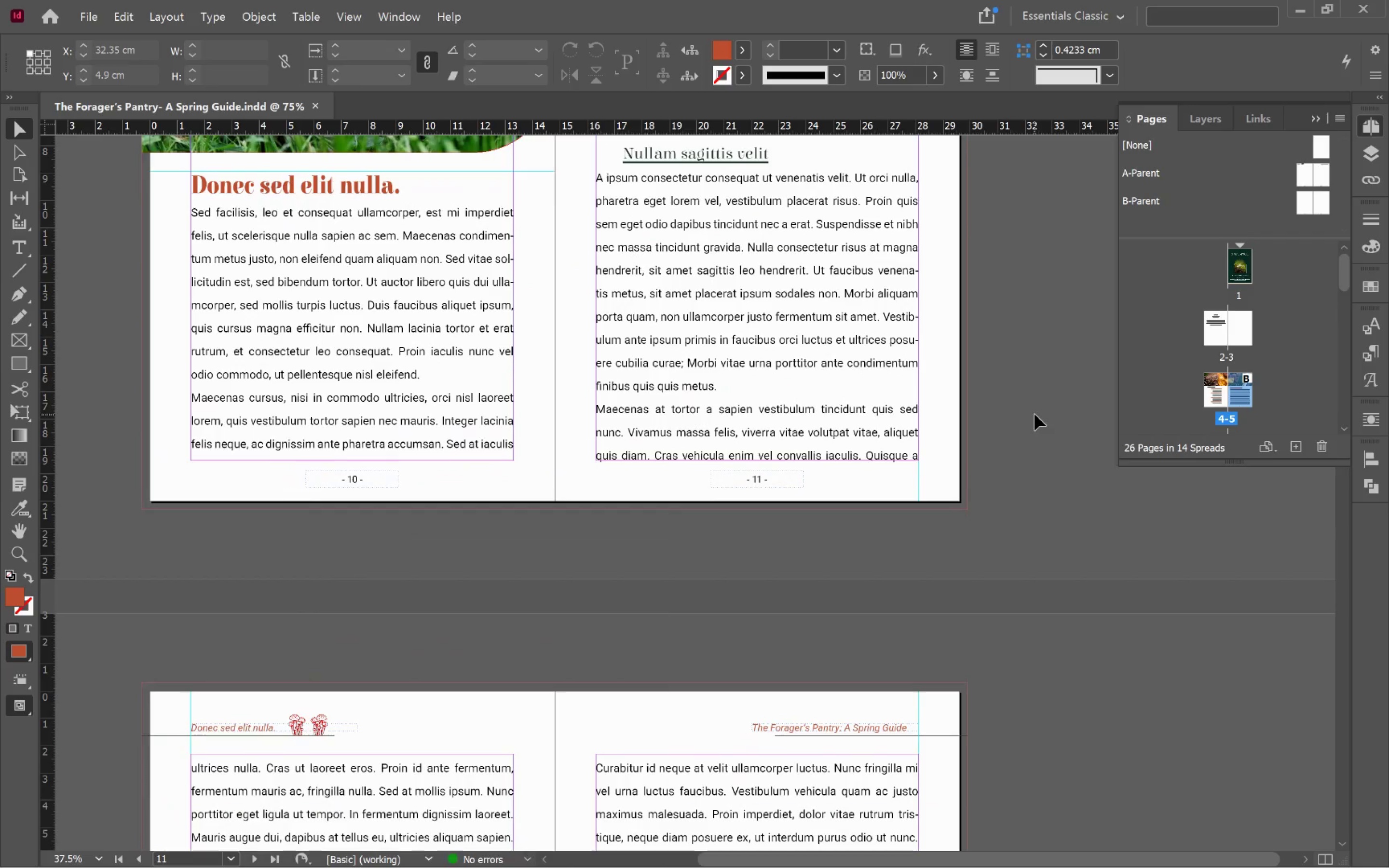 
key(Alt+Tab)
 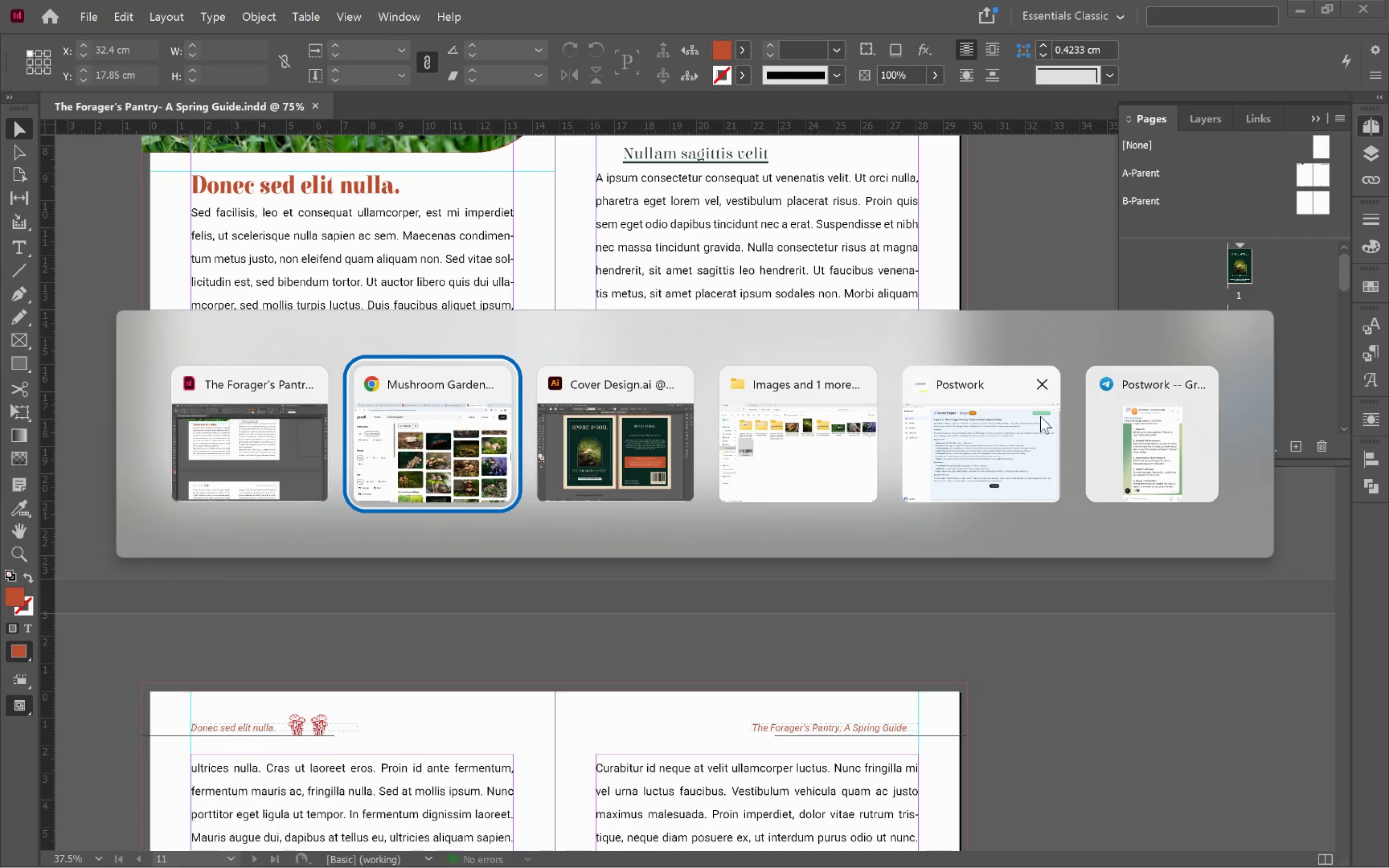 
key(Alt+Tab)
 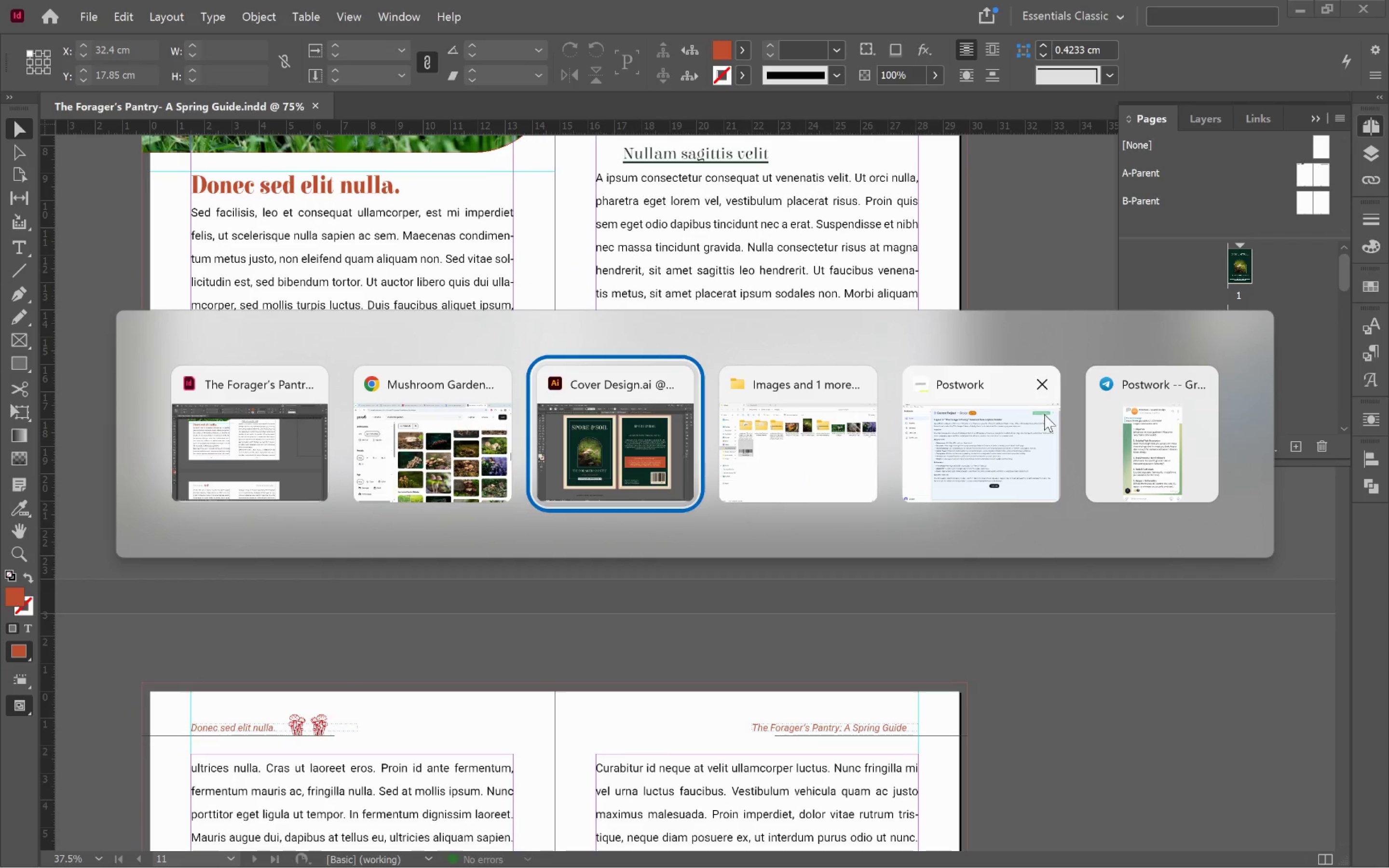 
key(Alt+Tab)
 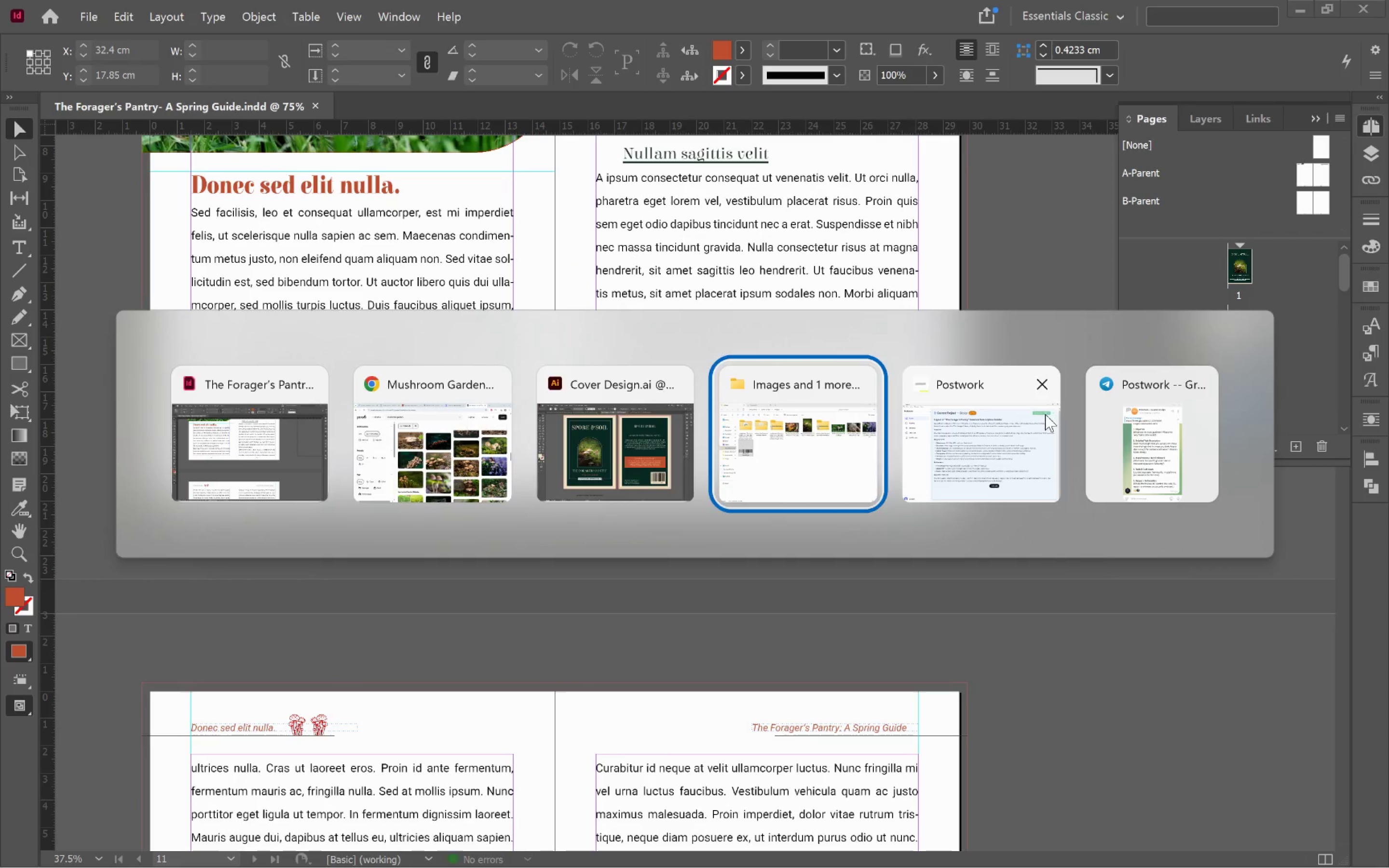 
key(Alt+Tab)